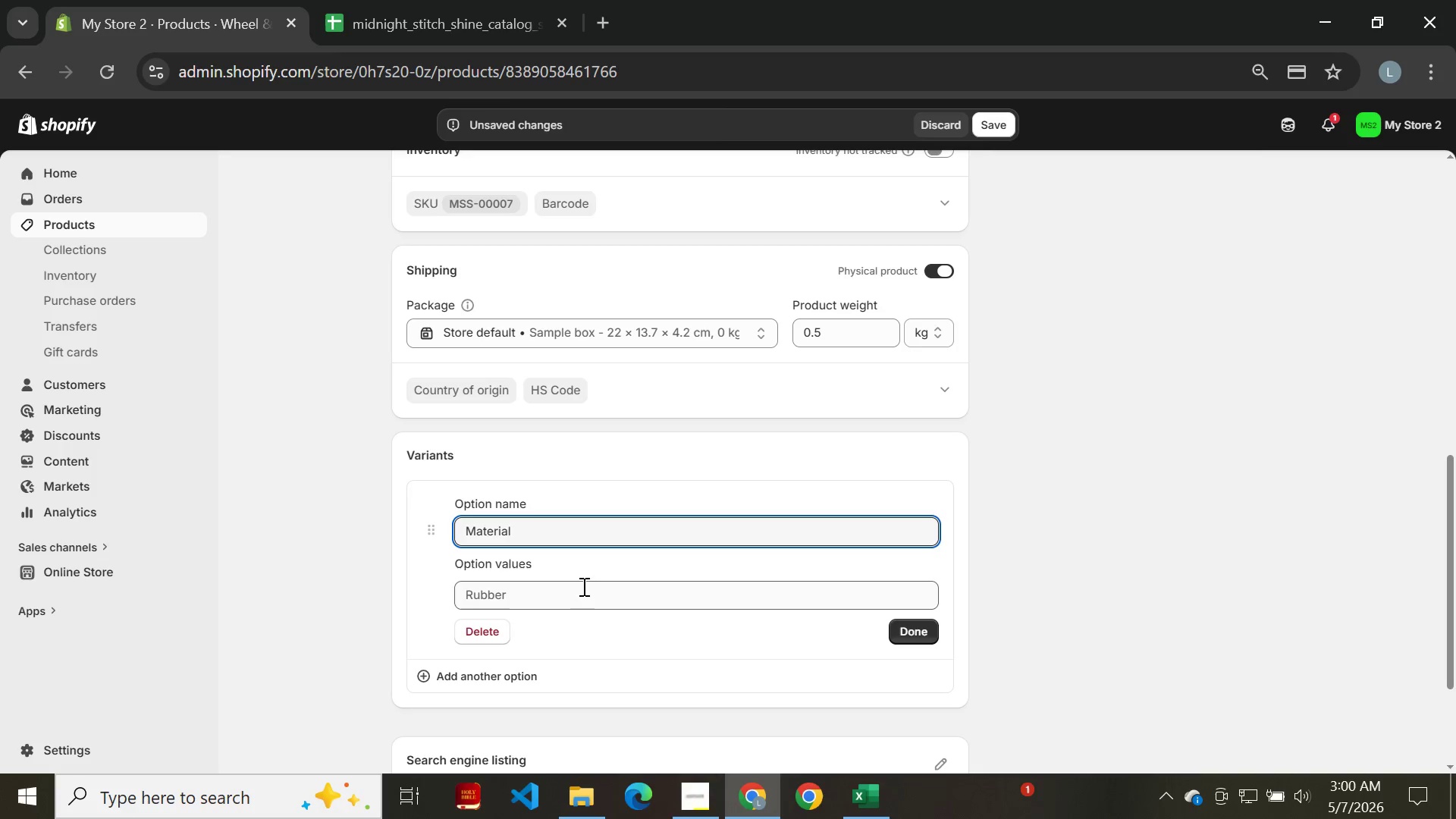 
left_click([582, 586])
 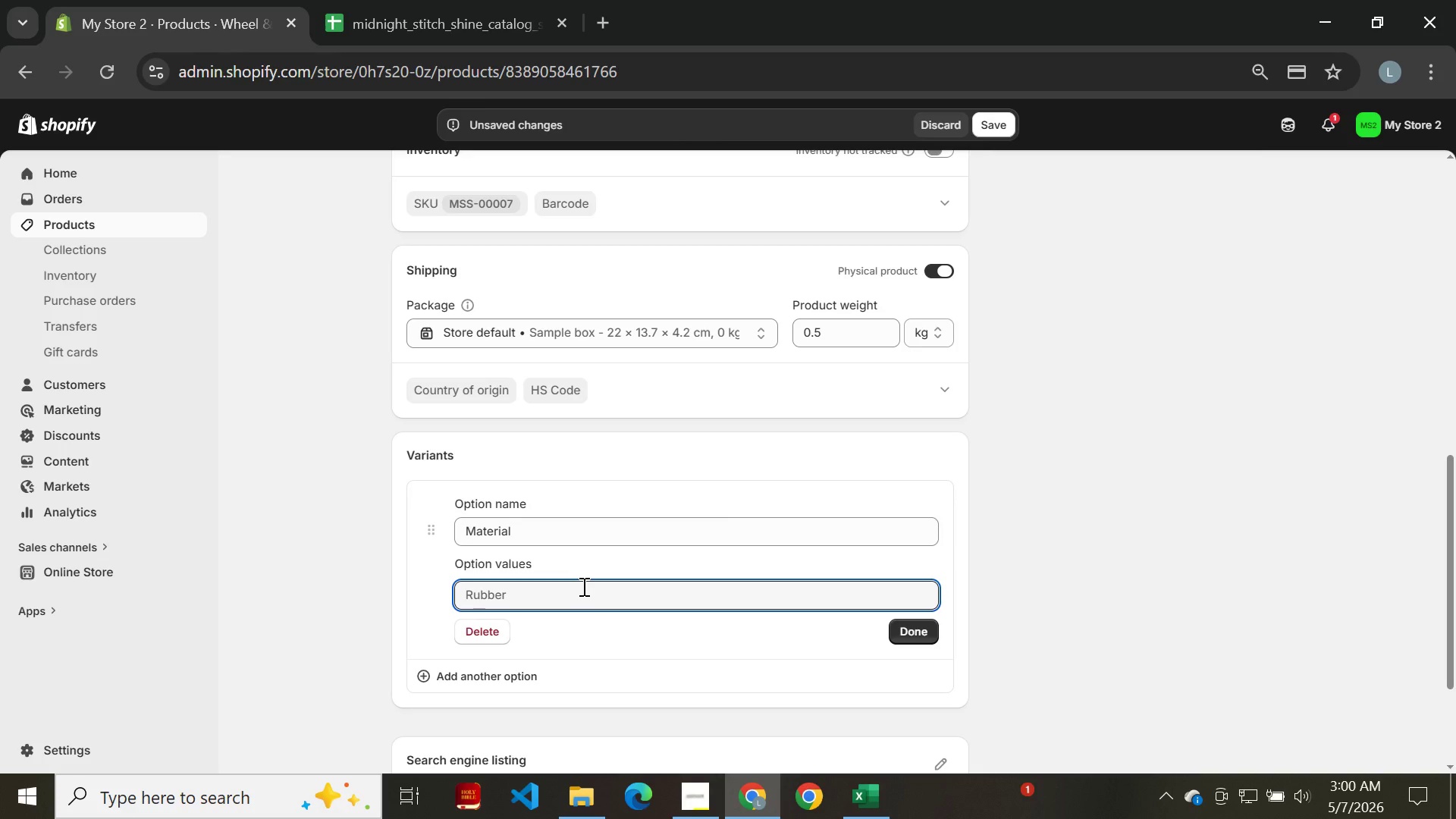 
wait(11.09)
 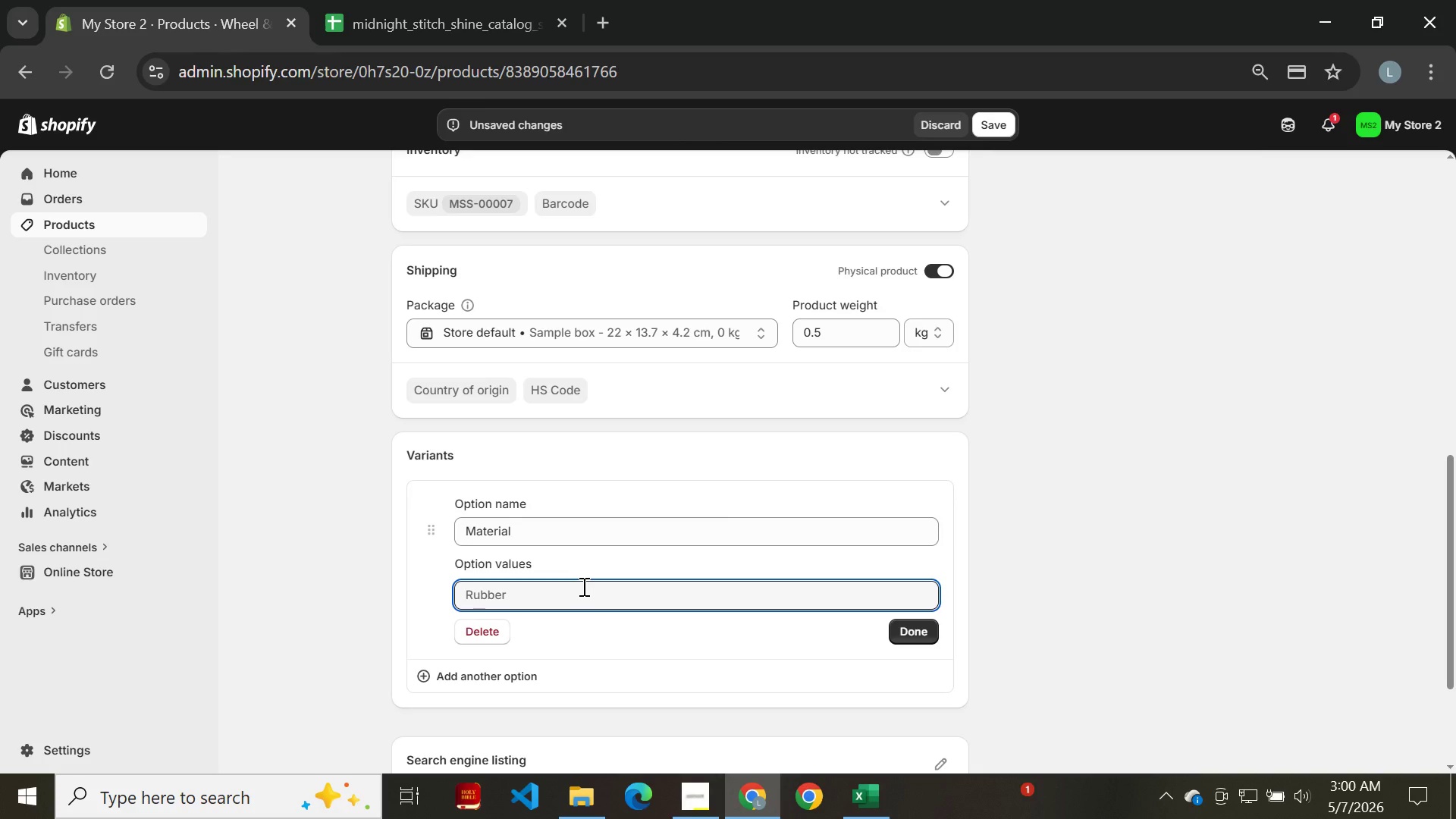 
type(carbon FIber Compos)
 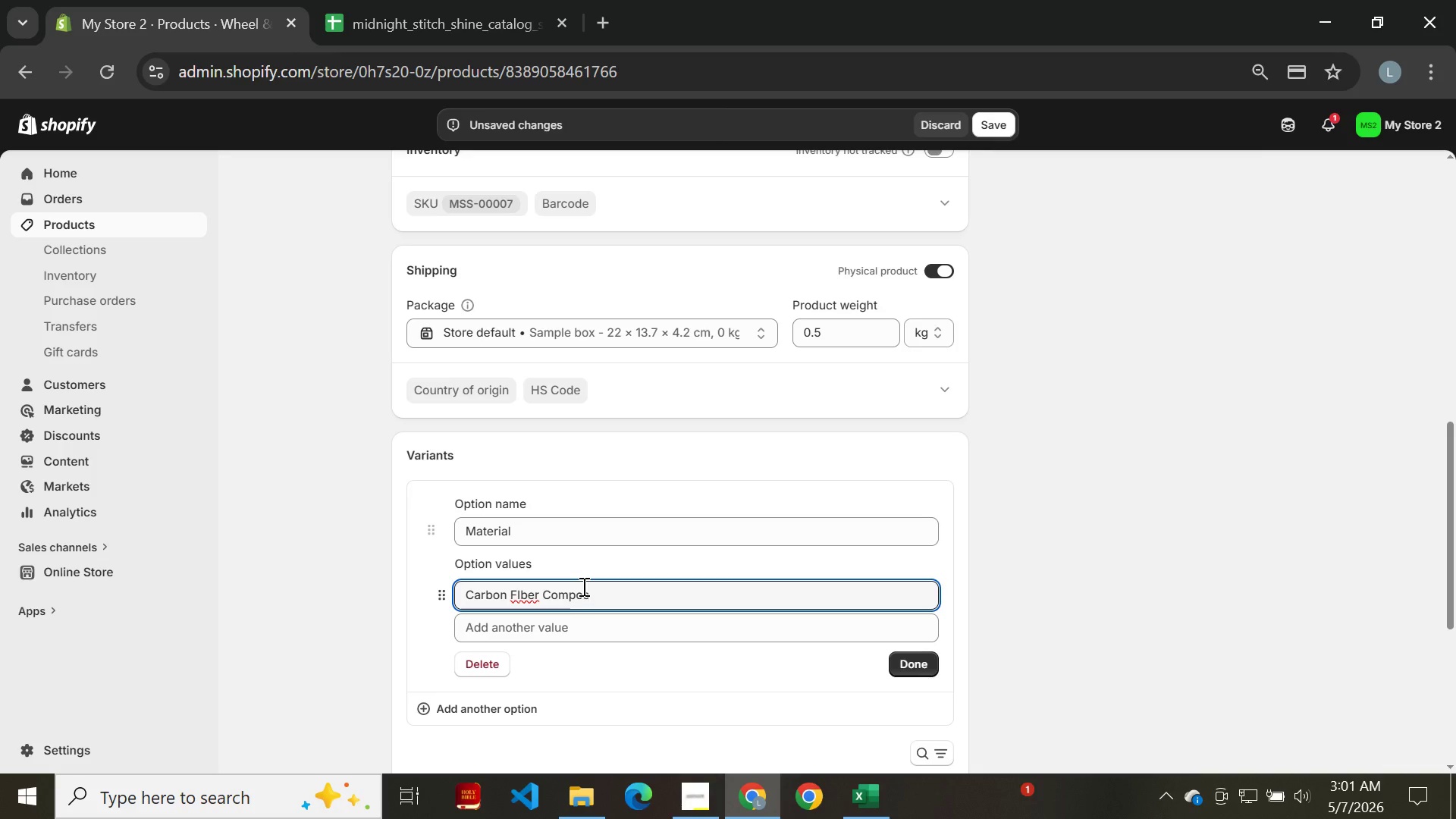 
hold_key(key=CapsLock, duration=0.39)
 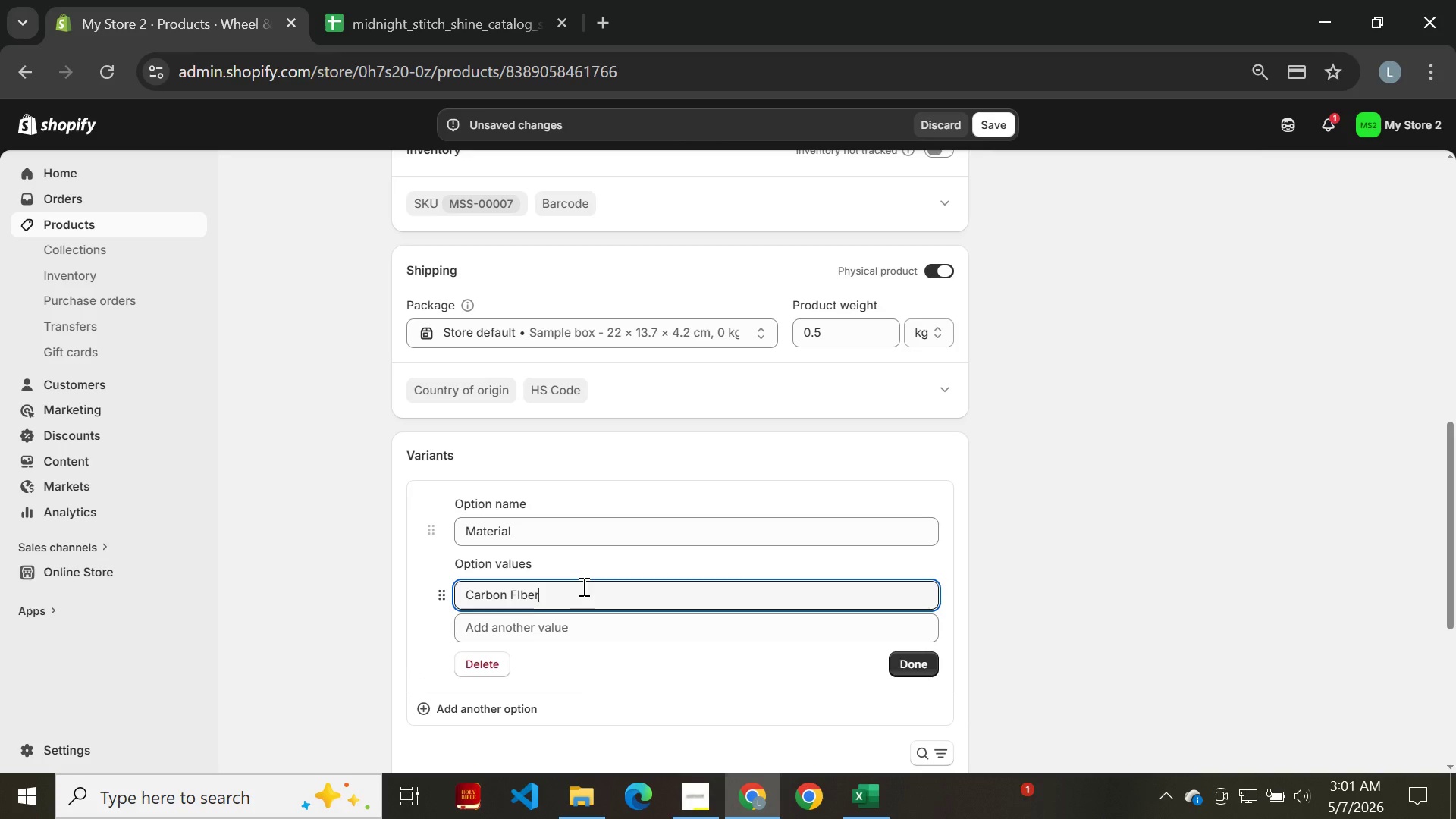 
type(ITE)
 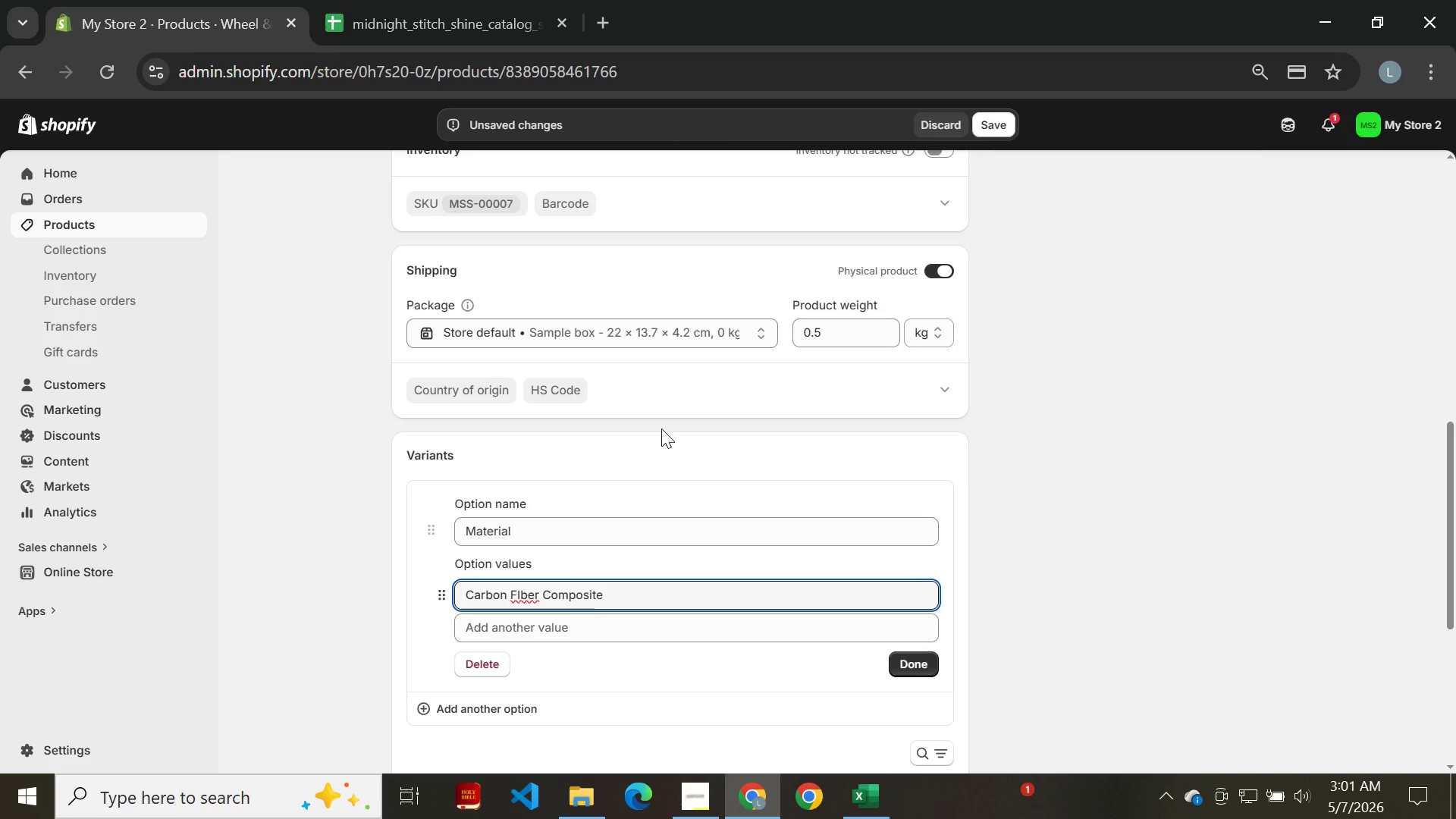 
wait(7.05)
 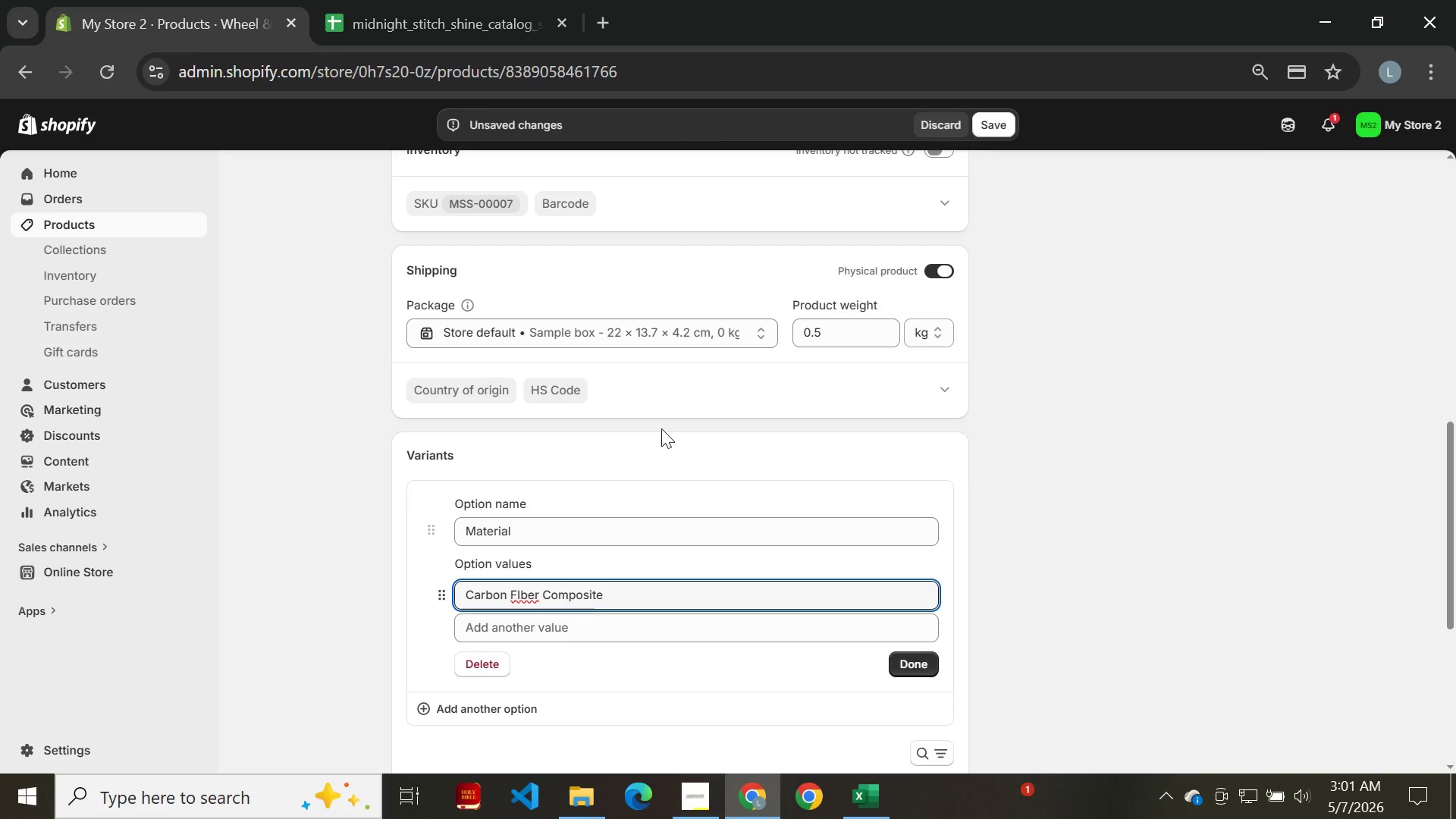 
hold_key(key=CapsLock, duration=0.38)
 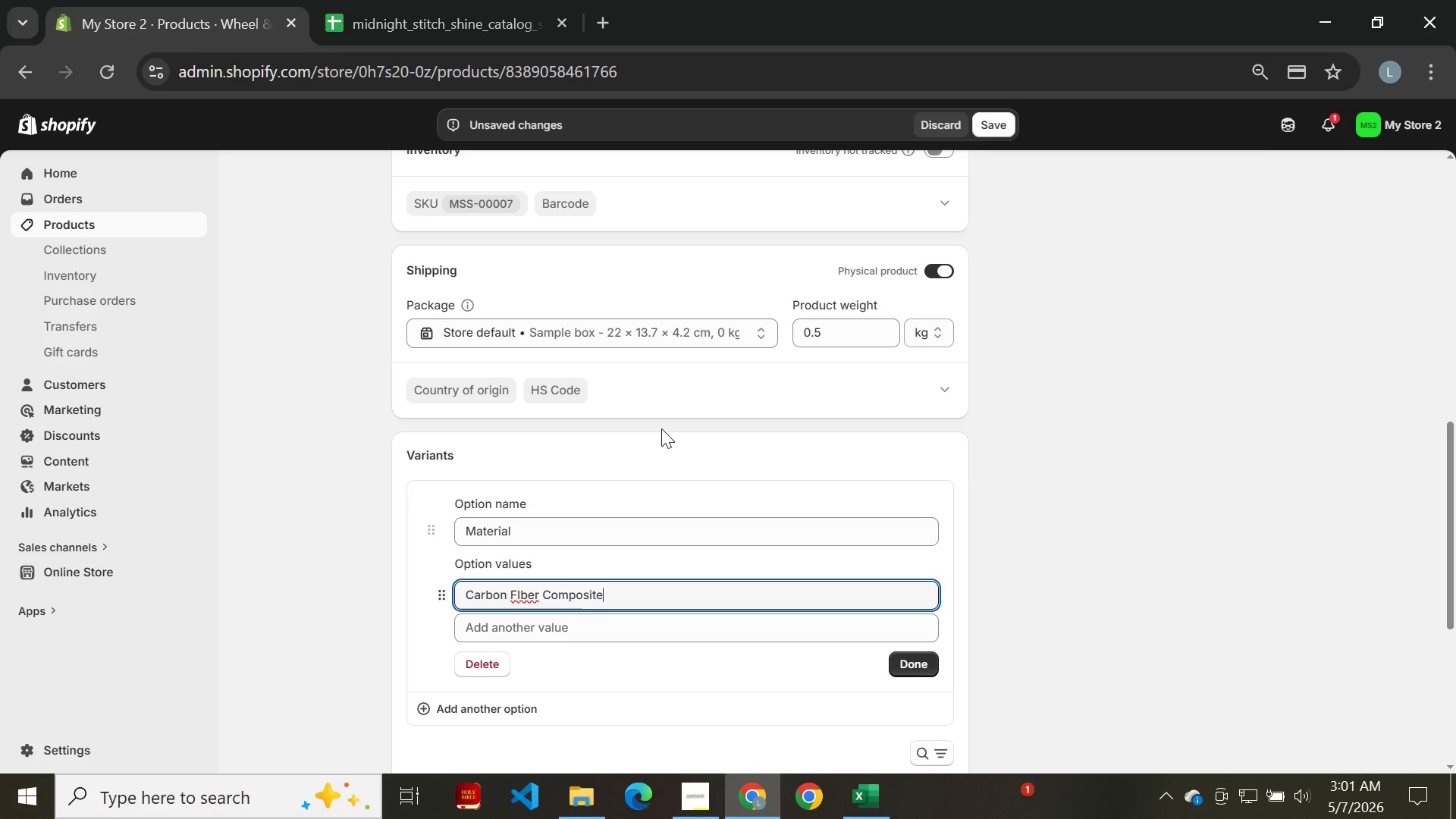 
key(Enter)
 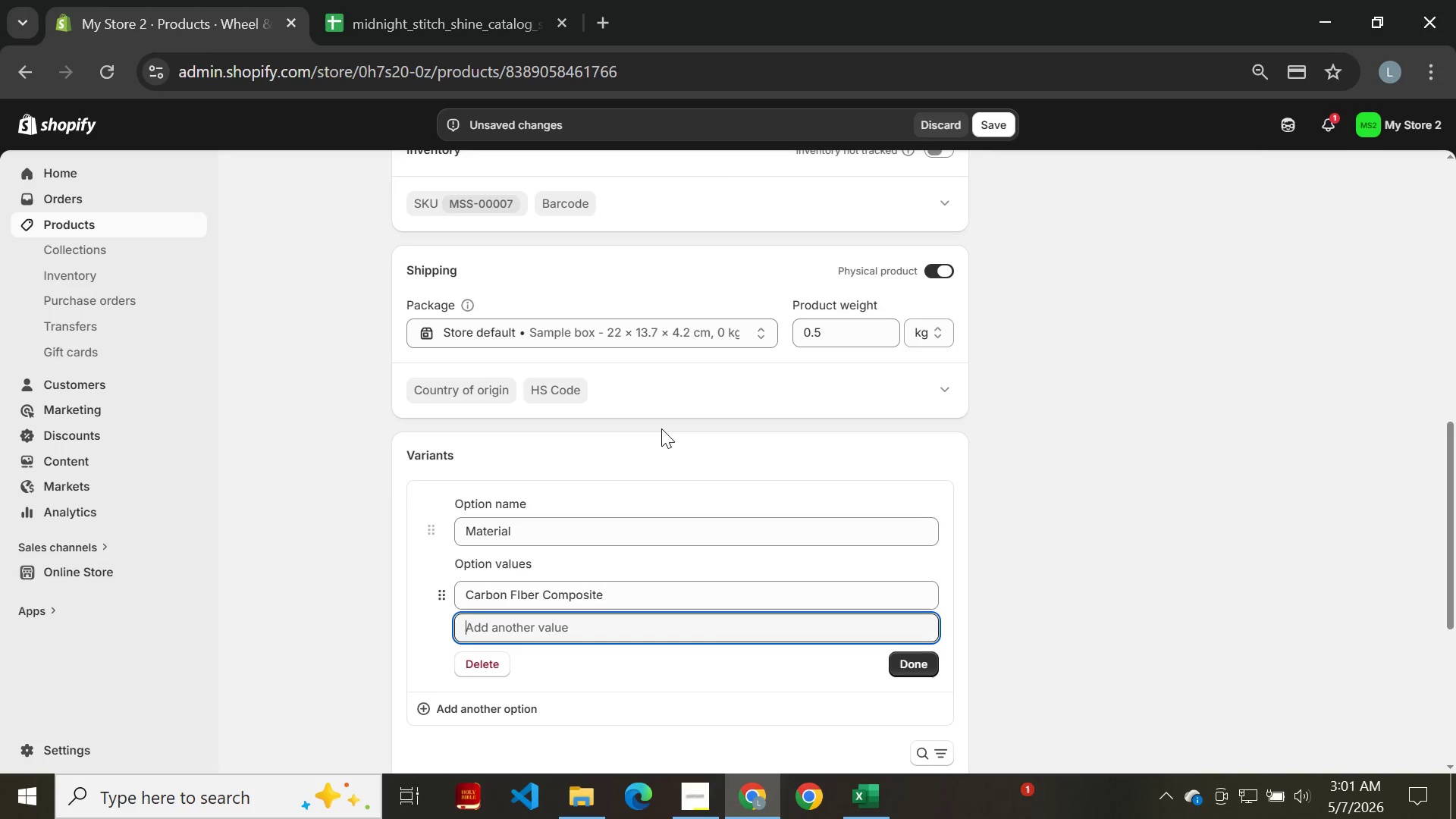 
type(Nappa LW)
key(Backspace)
type(w)
key(Backspace)
type(eather)
 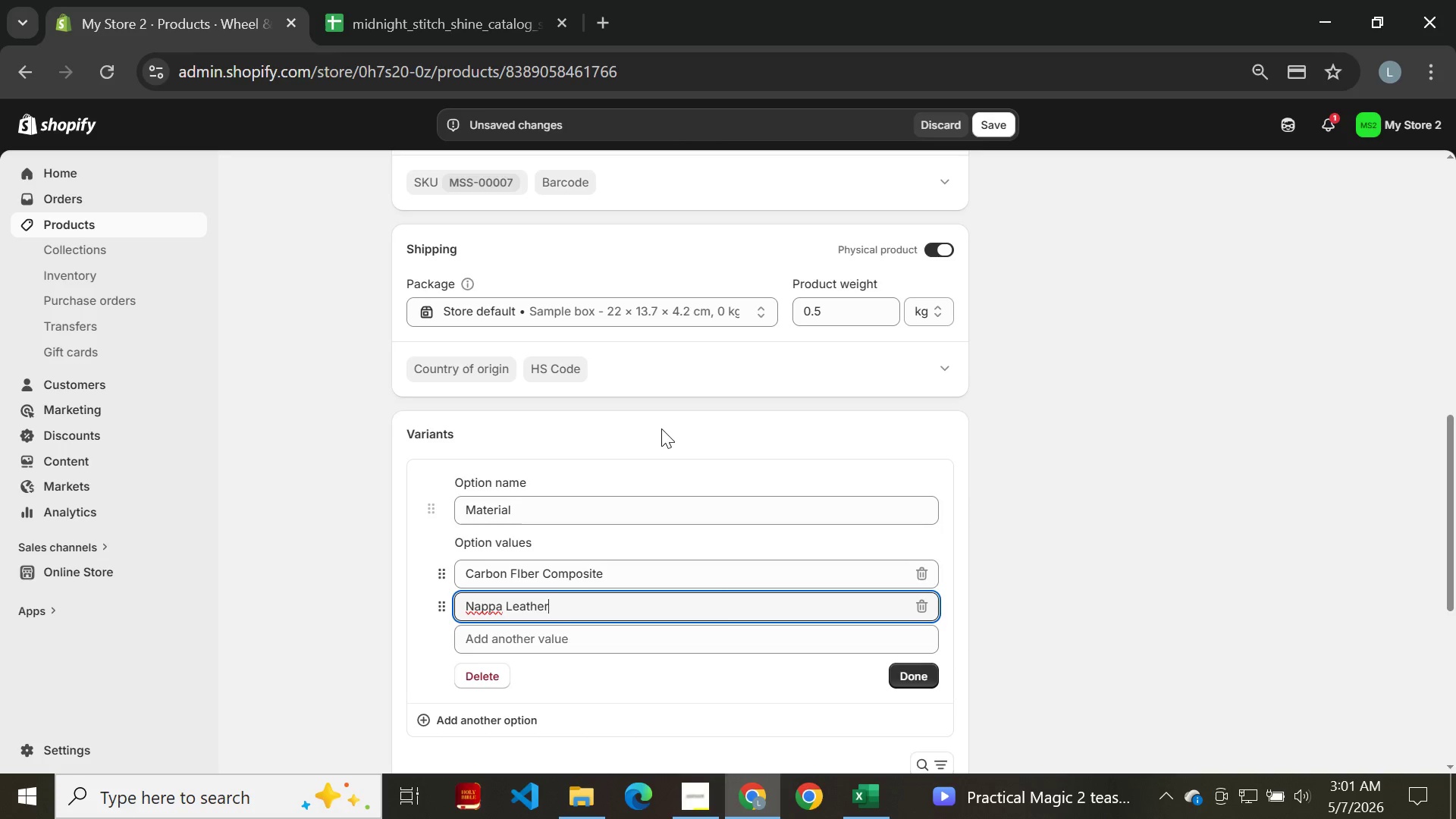 
wait(28.67)
 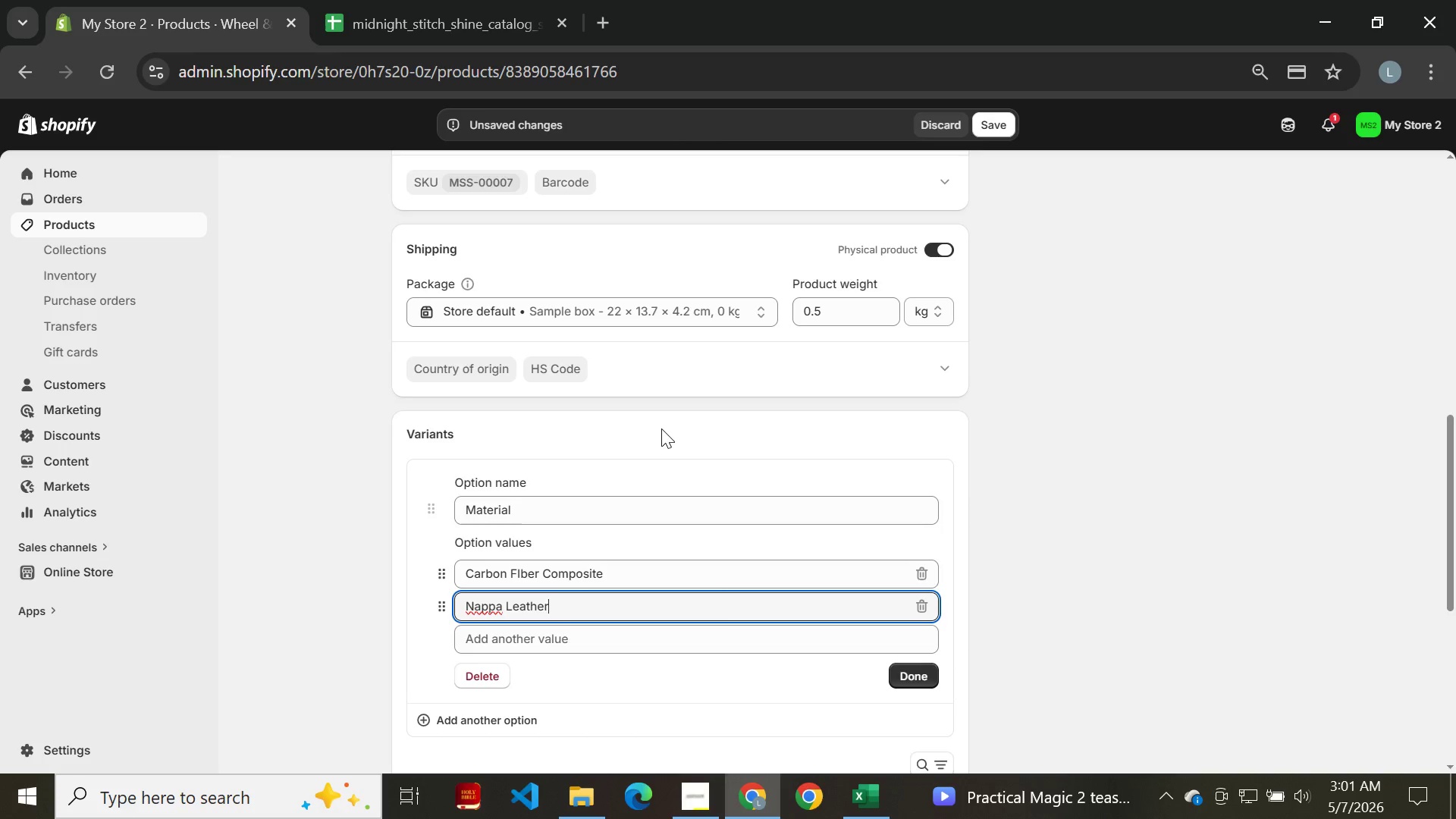 
left_click([466, 12])
 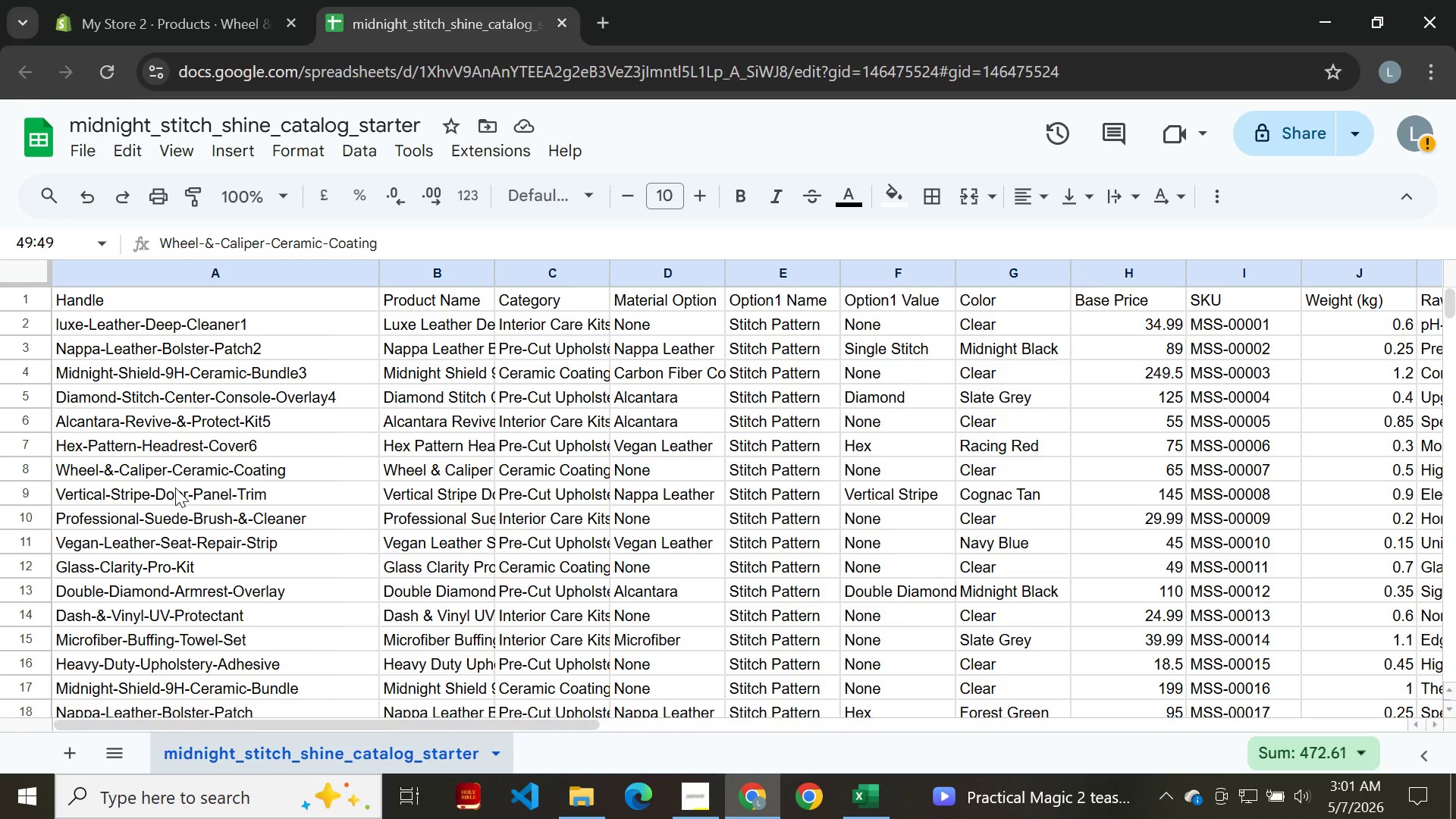 
wait(5.23)
 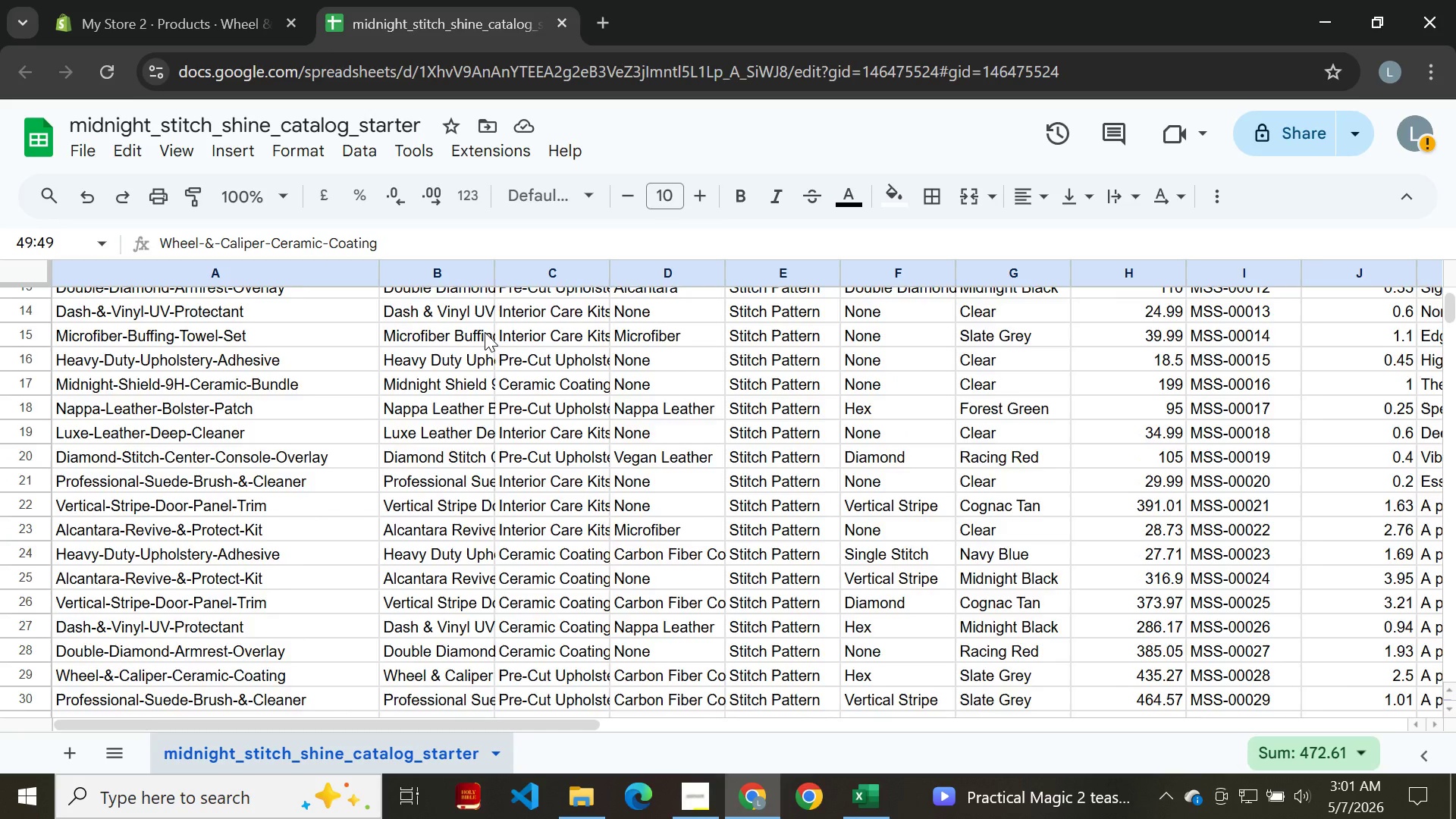 
left_click([33, 465])
 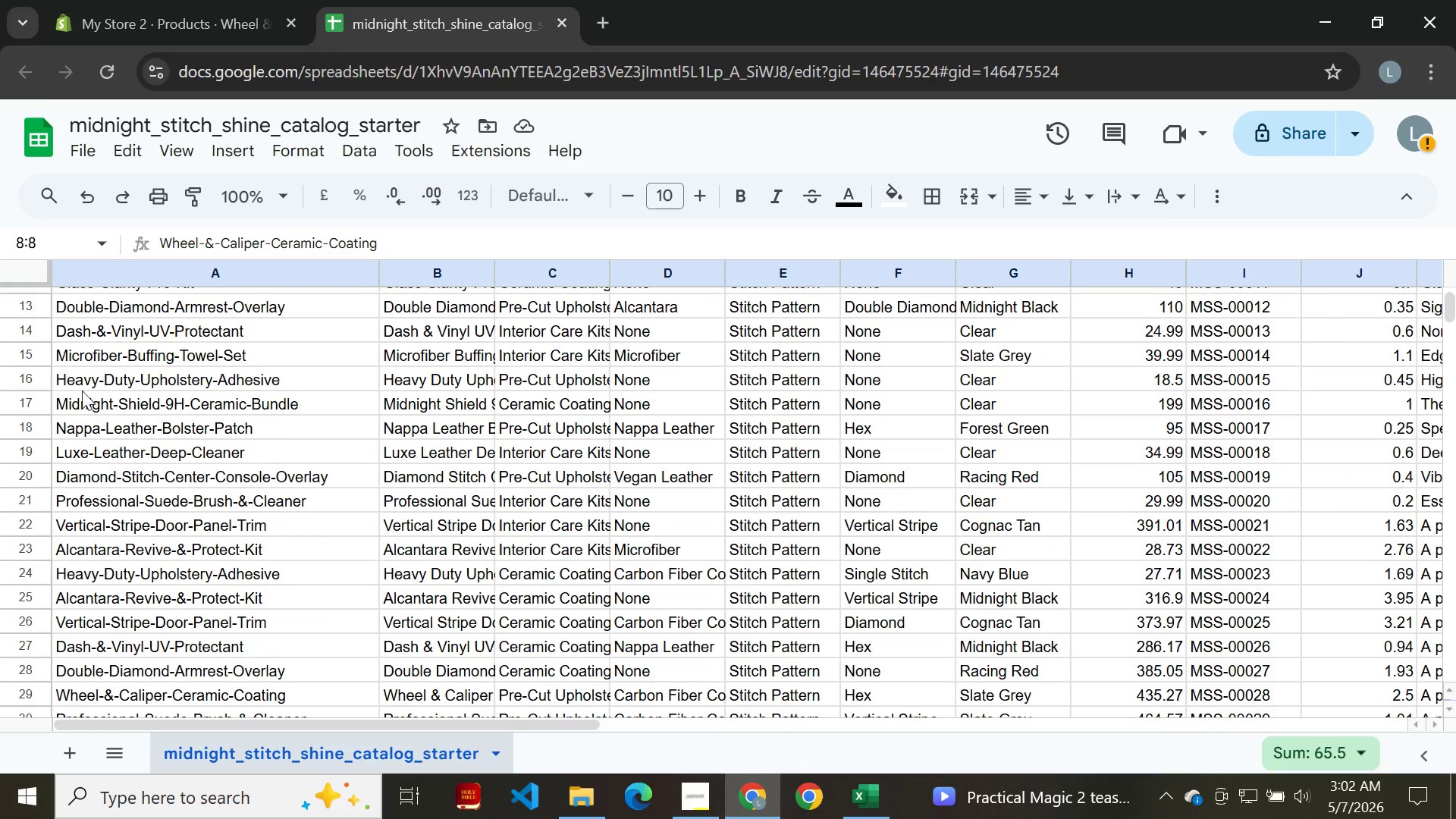 
wait(22.45)
 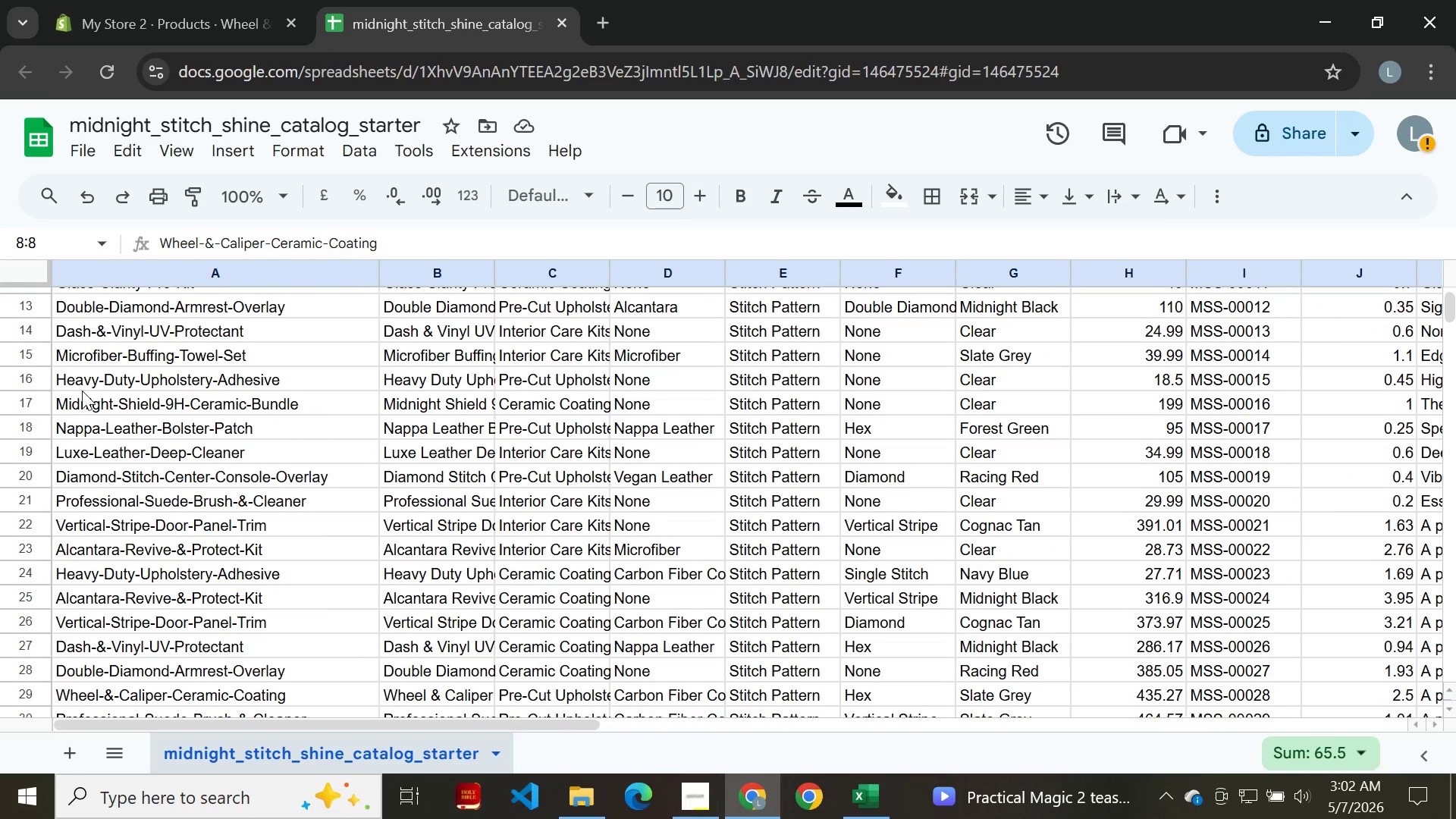 
left_click([36, 629])
 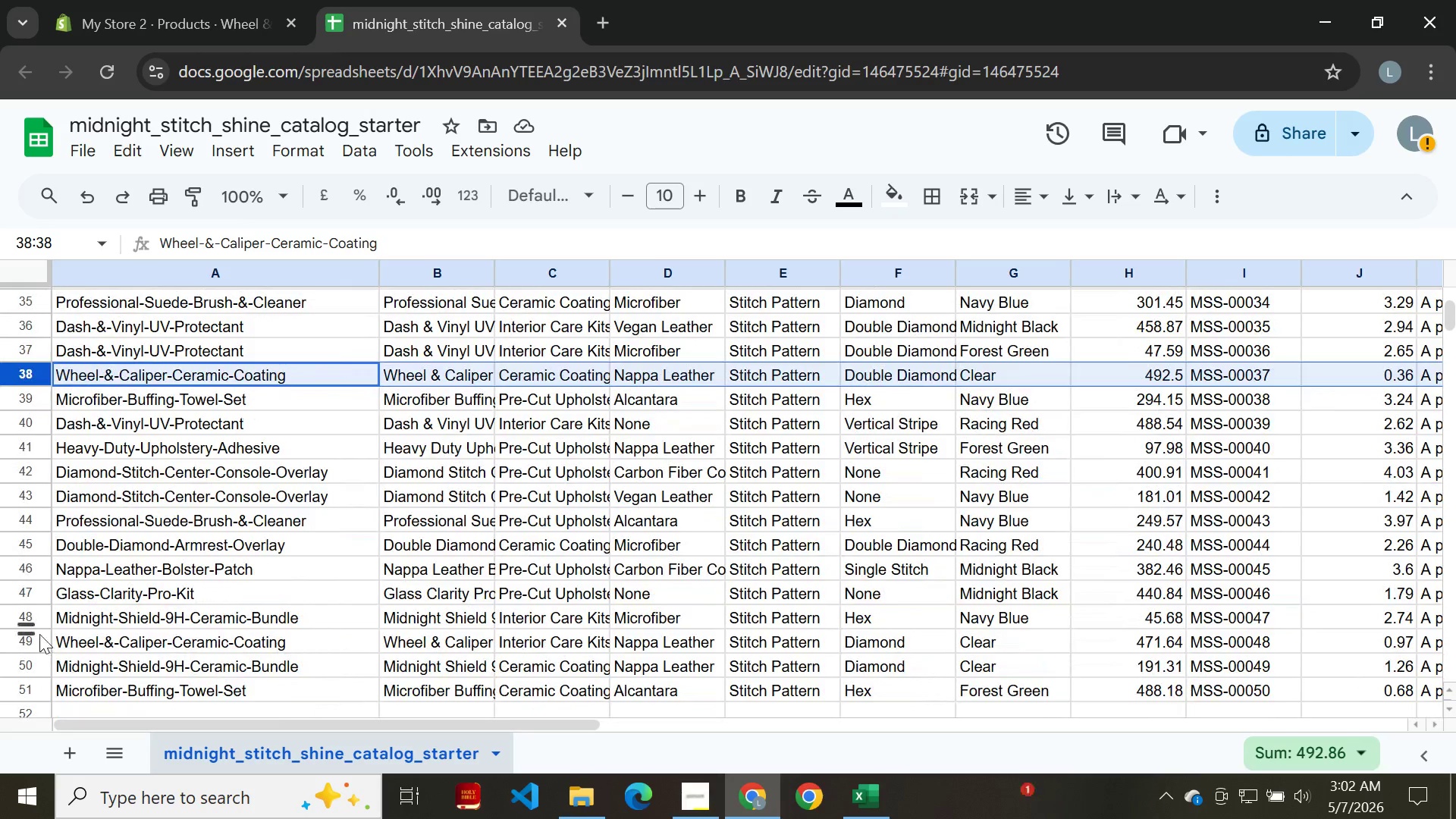 
wait(5.84)
 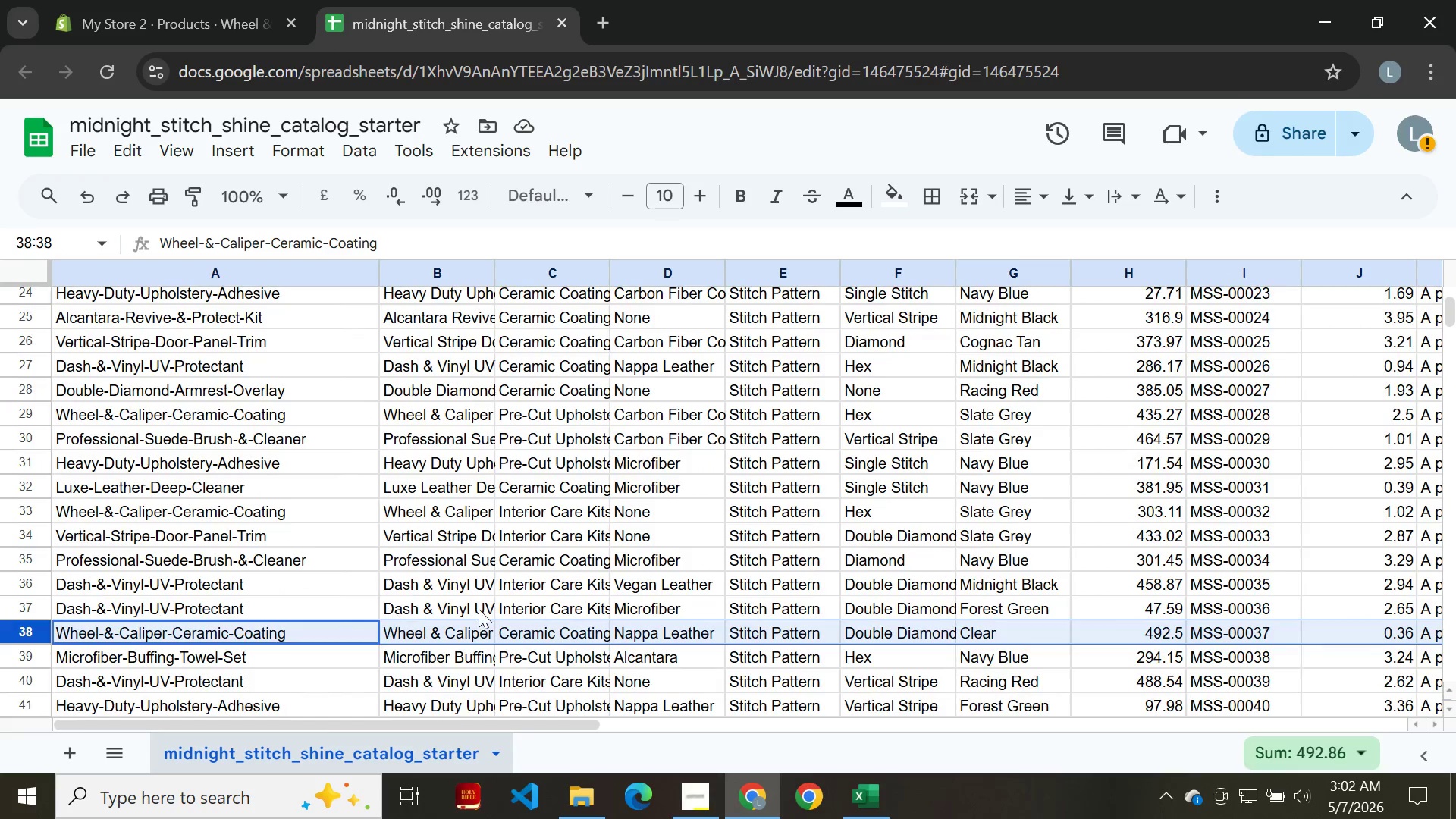 
left_click([22, 640])
 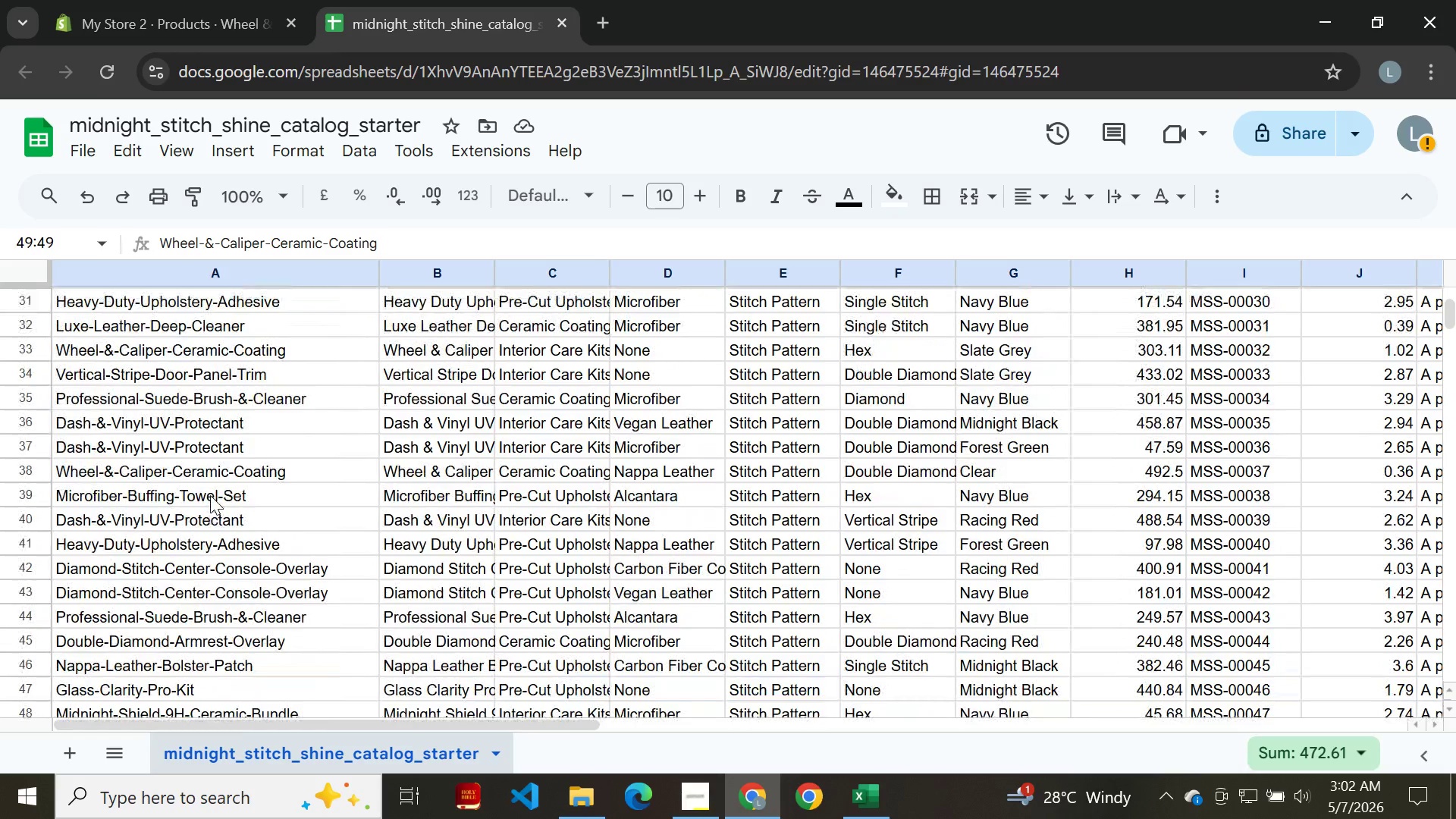 
wait(5.42)
 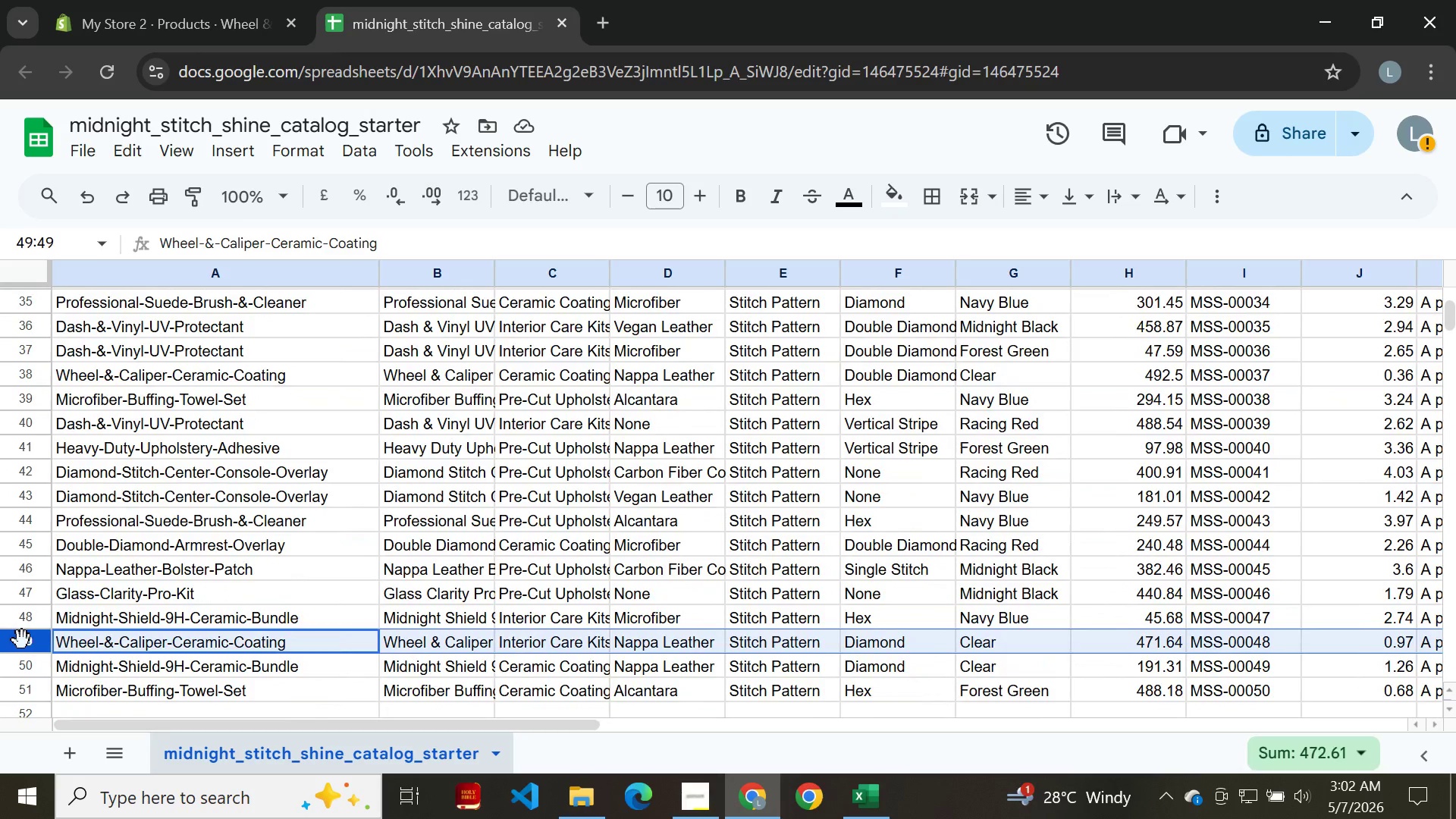 
left_click([203, 0])
 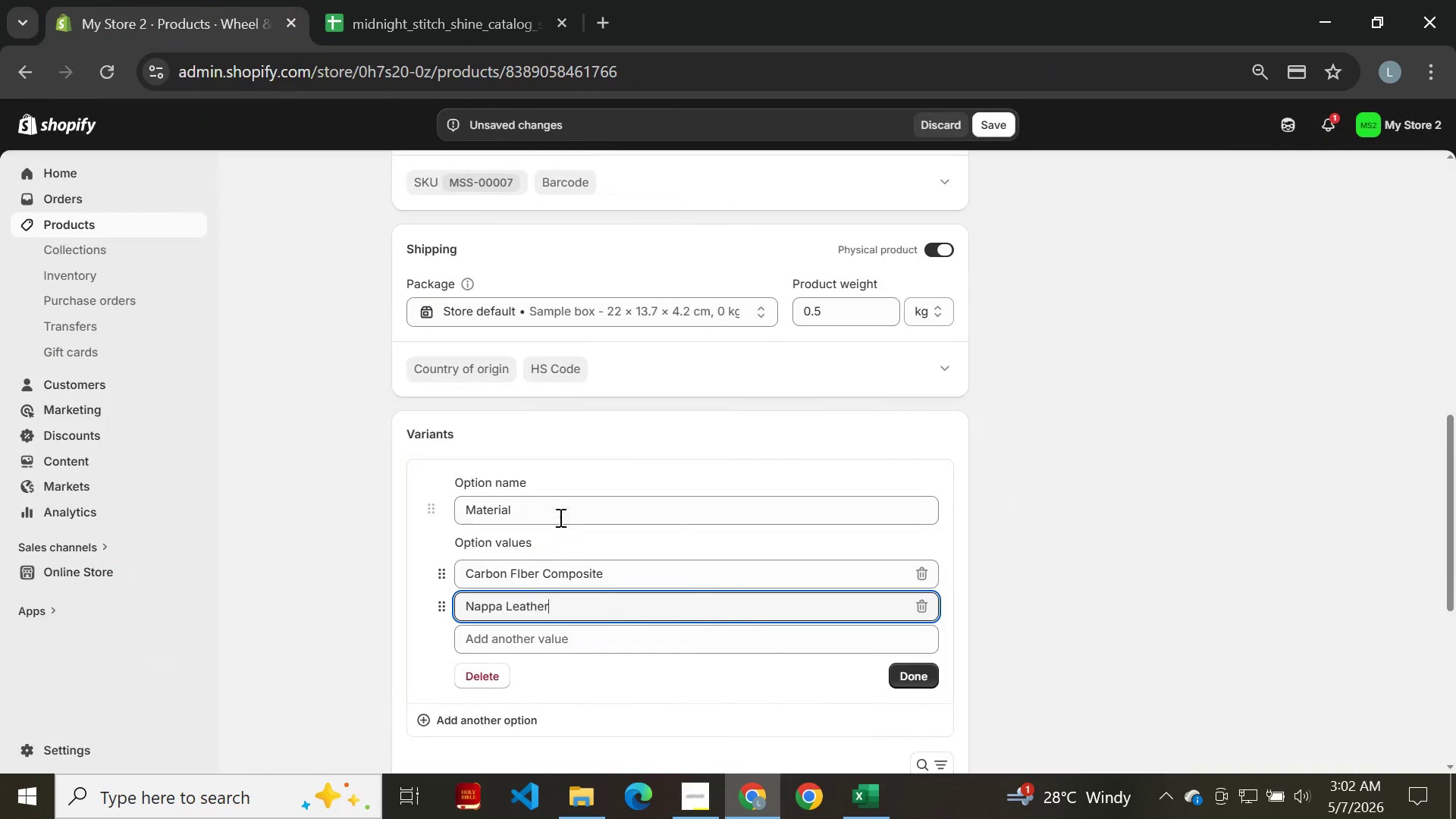 
left_click([559, 510])
 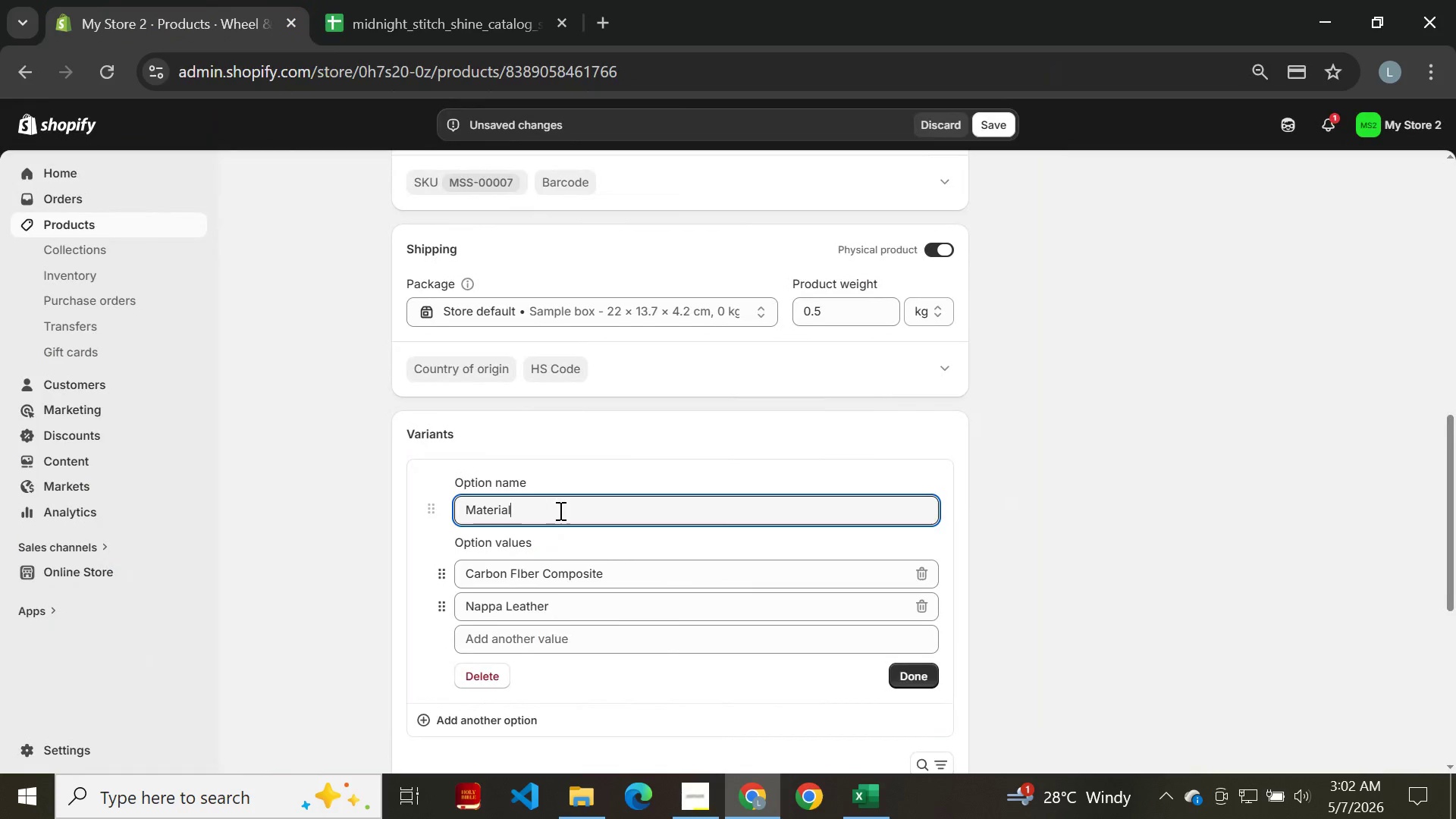 
key(Backspace)
key(Backspace)
key(Backspace)
key(Backspace)
key(Backspace)
key(Backspace)
key(Backspace)
key(Backspace)
key(Backspace)
key(Backspace)
key(Backspace)
type(Stitch pp)
key(Backspace)
key(Backspace)
type(Pattern)
 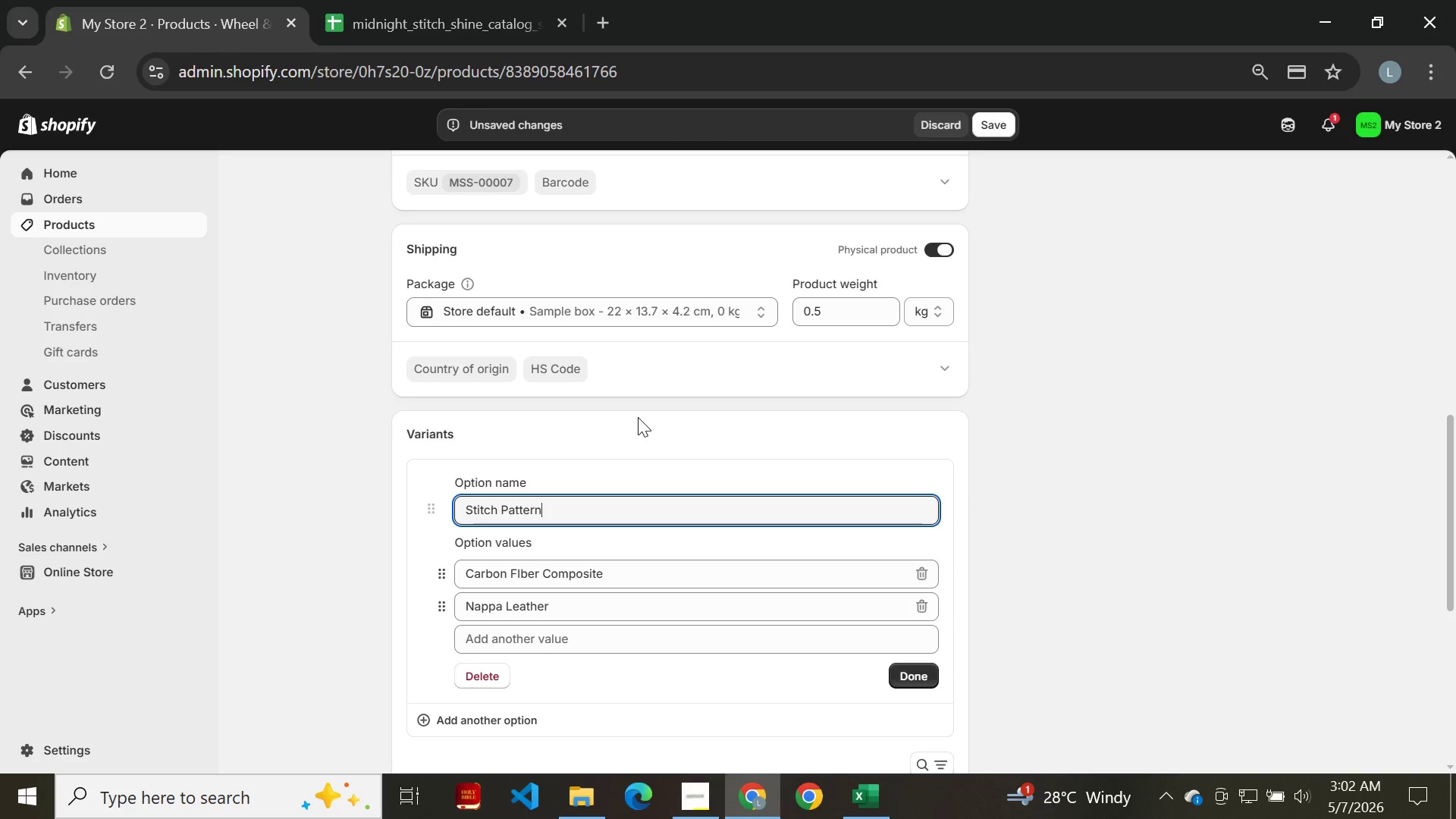 
left_click([663, 565])
 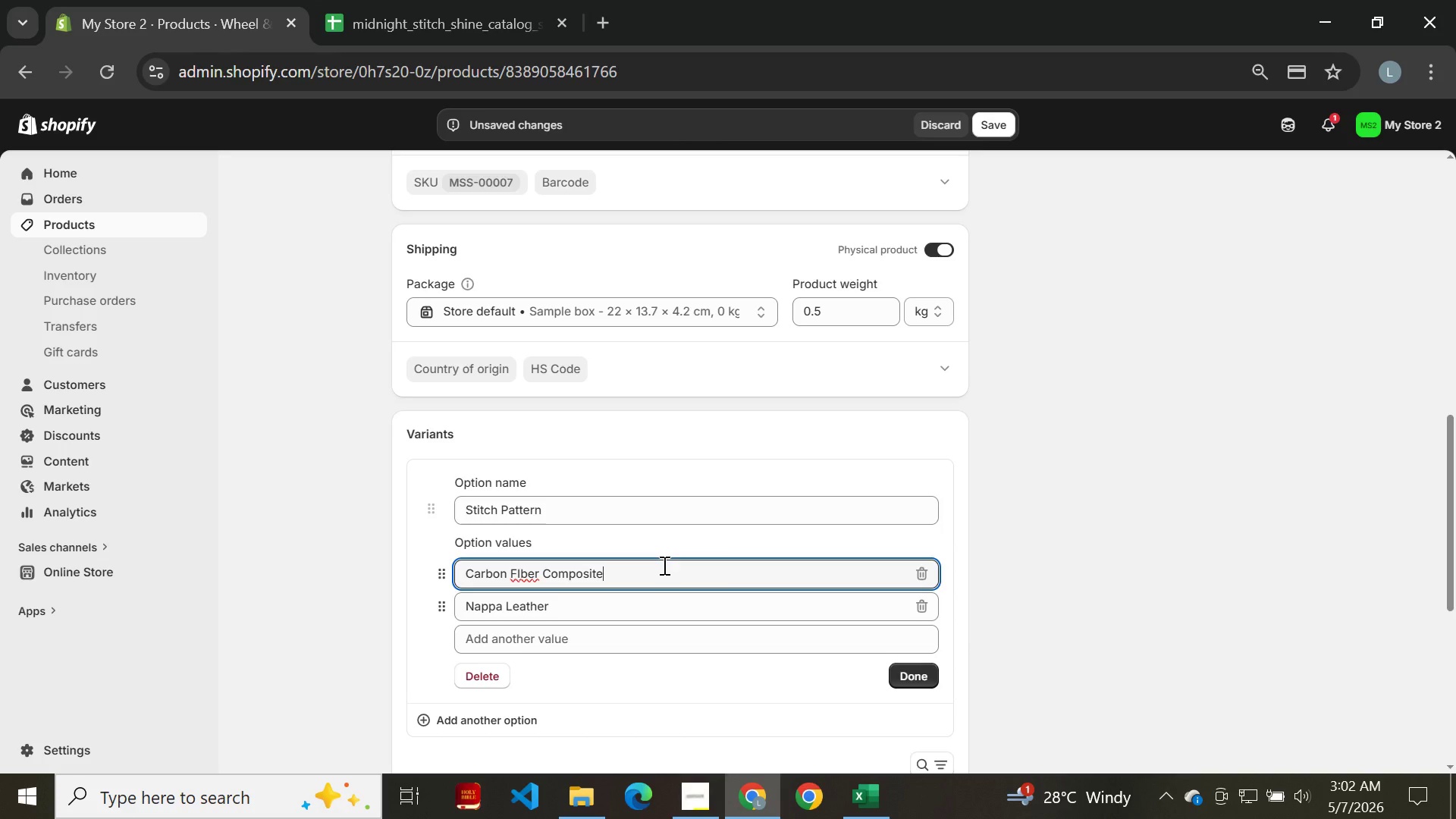 
hold_key(key=Backspace, duration=1.27)
 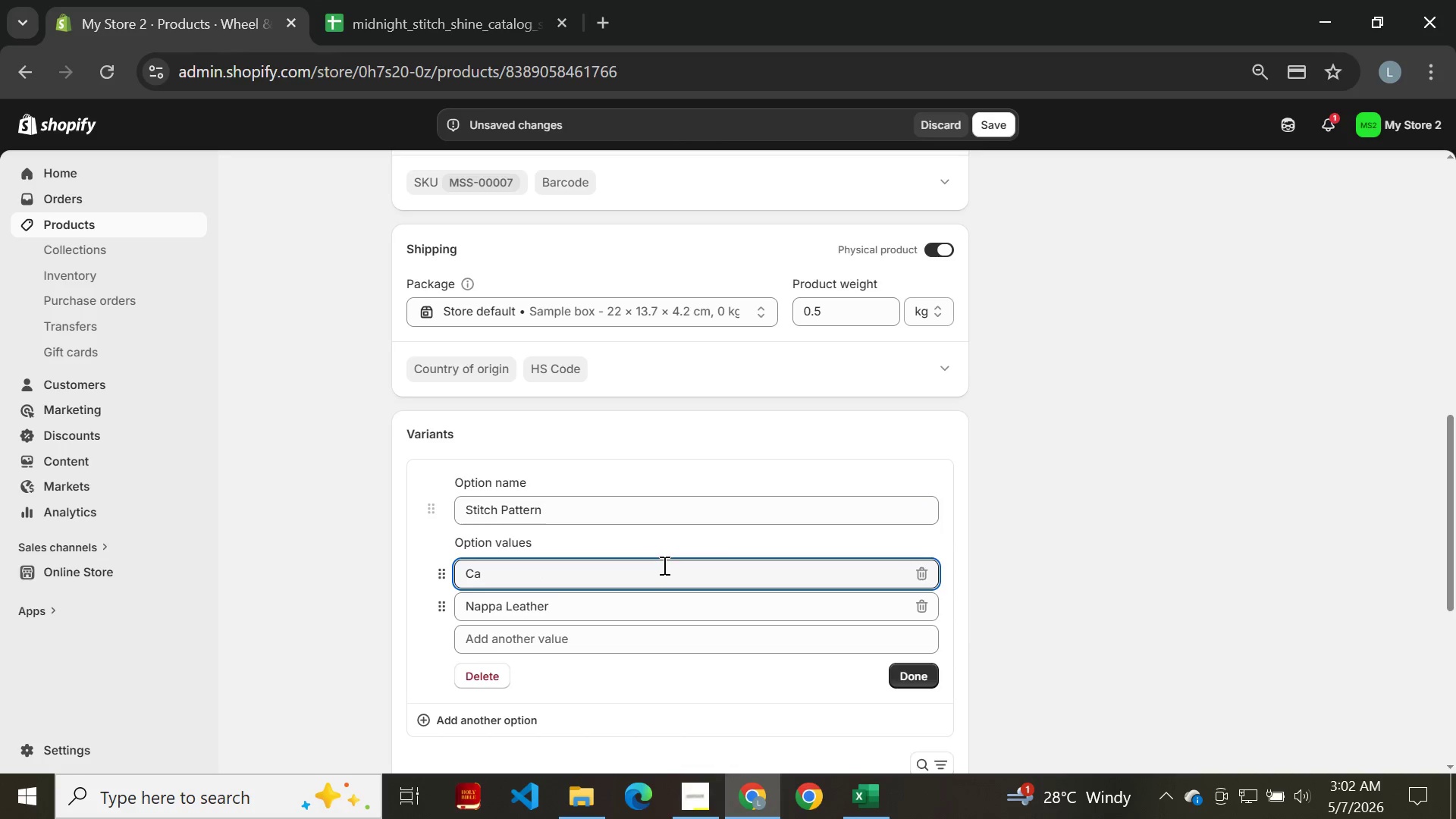 
key(Backspace)
 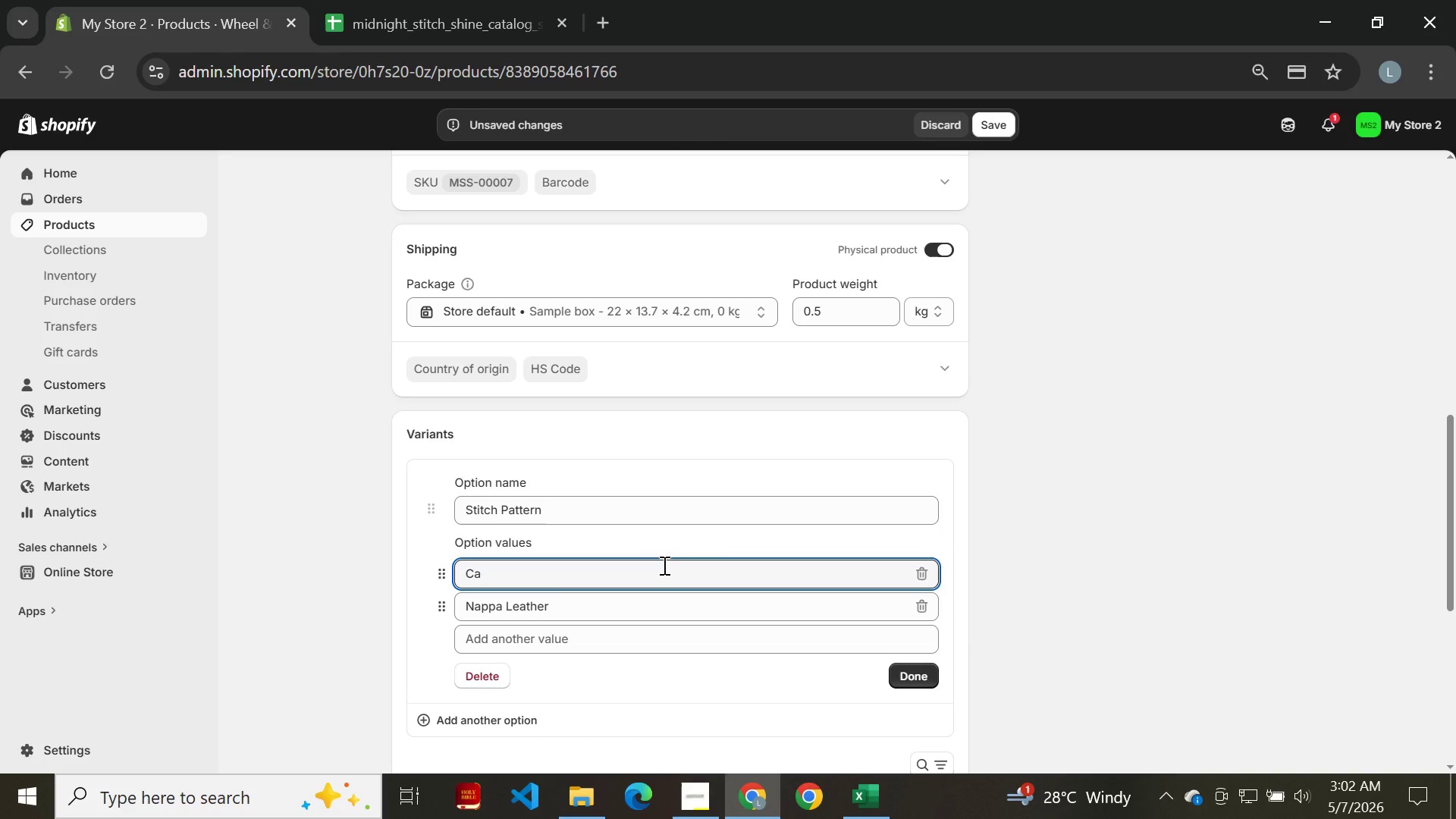 
key(Backspace)
 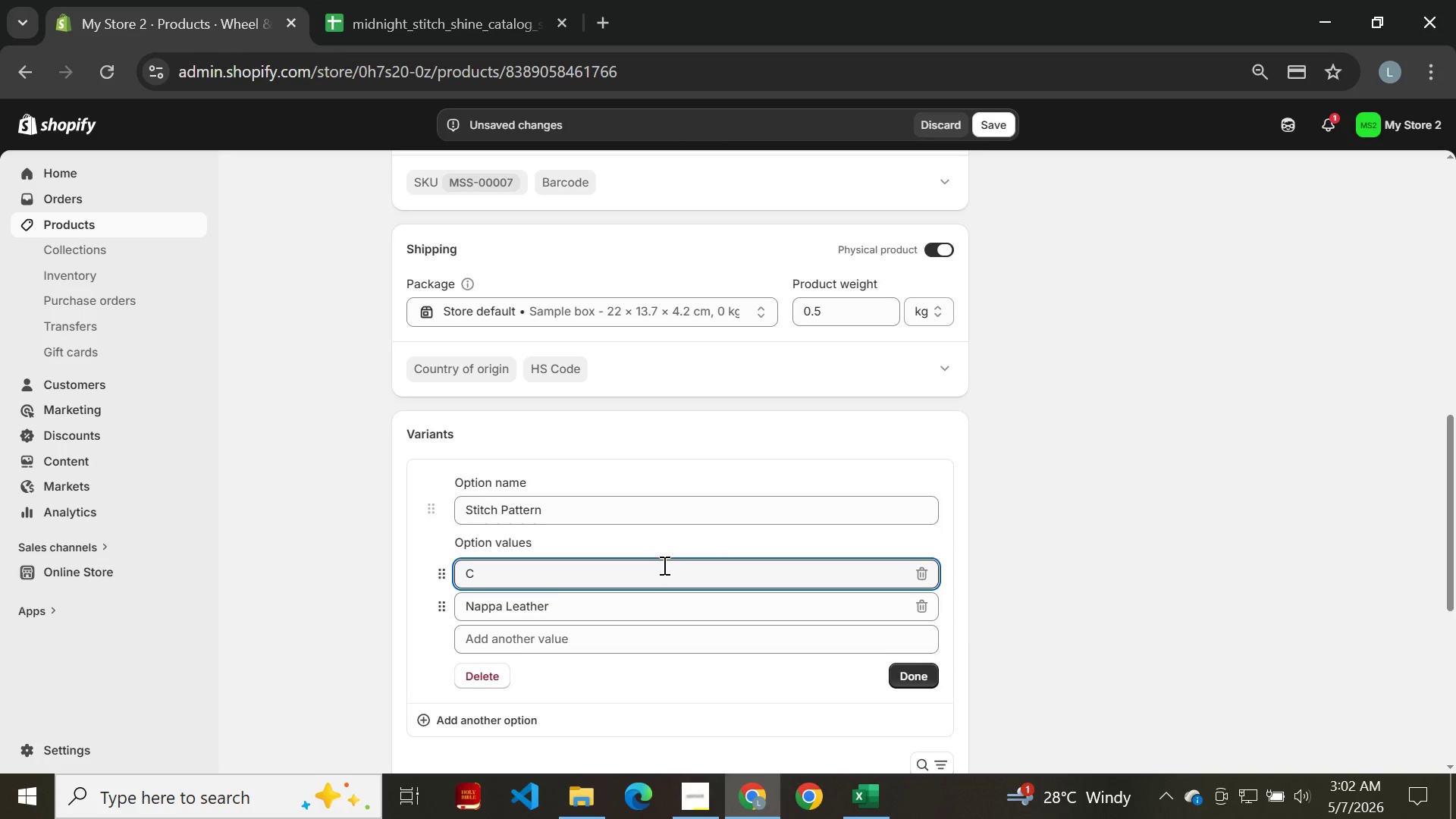 
key(Backspace)
 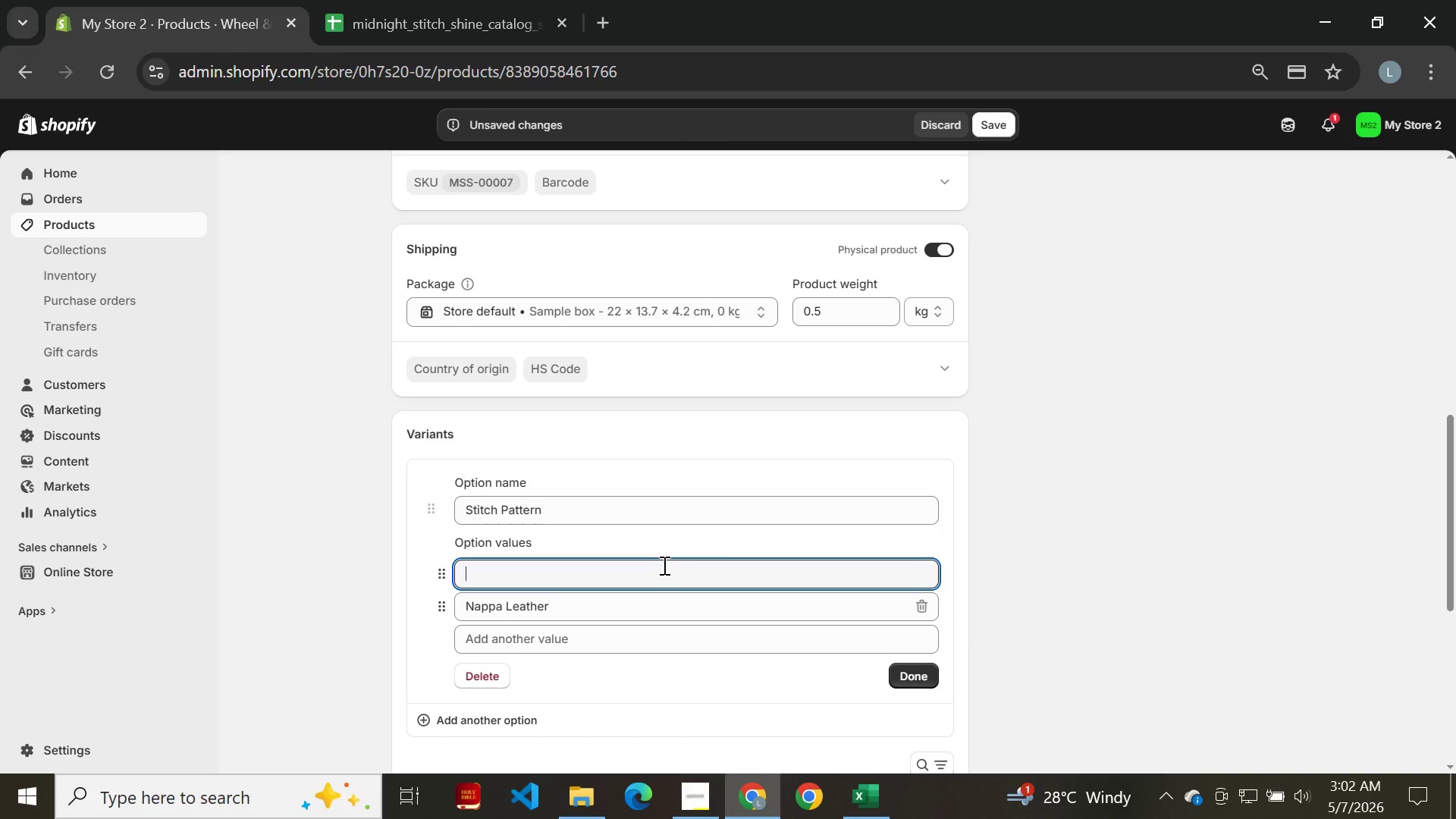 
key(Backspace)
 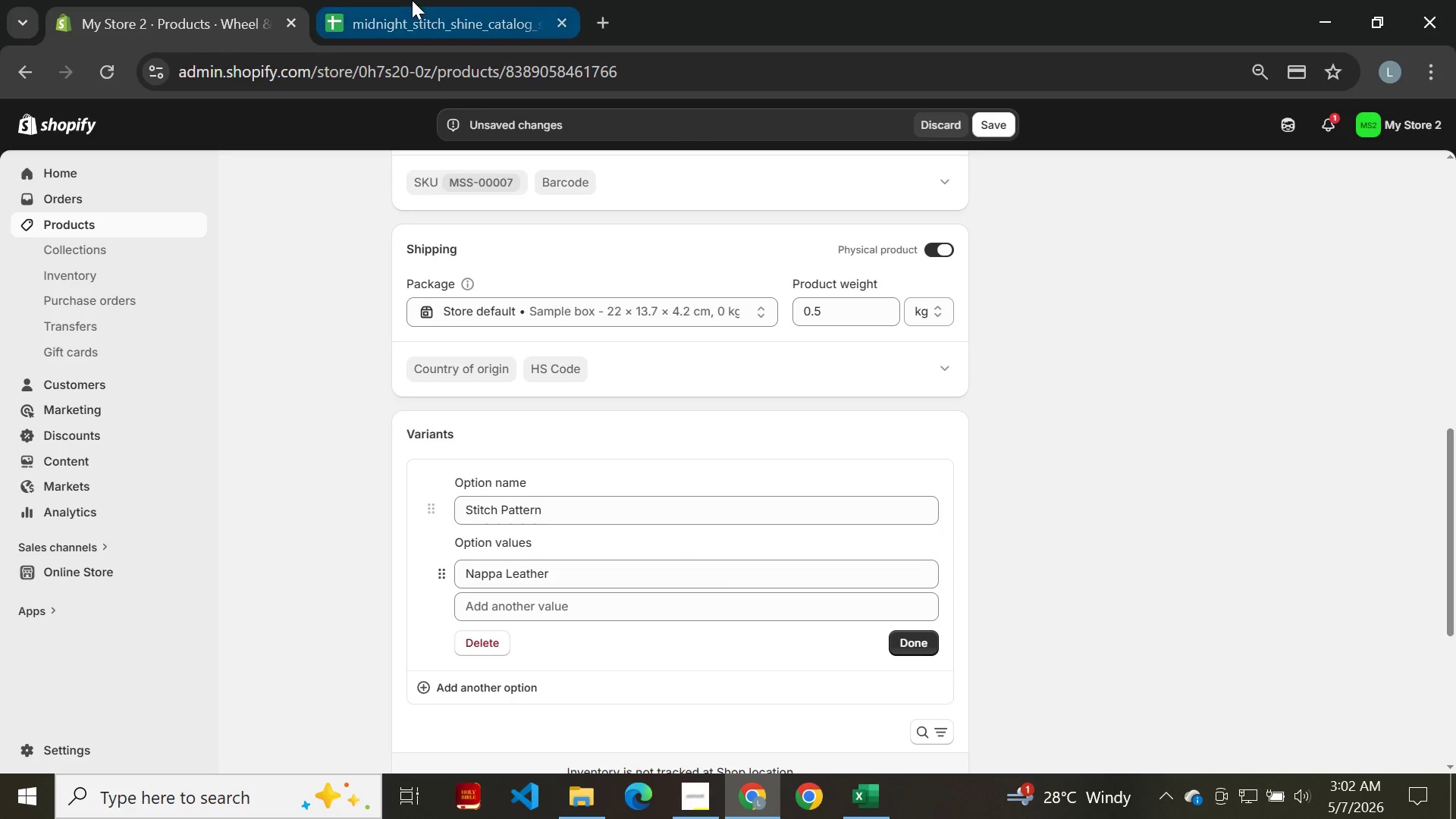 
left_click([412, 0])
 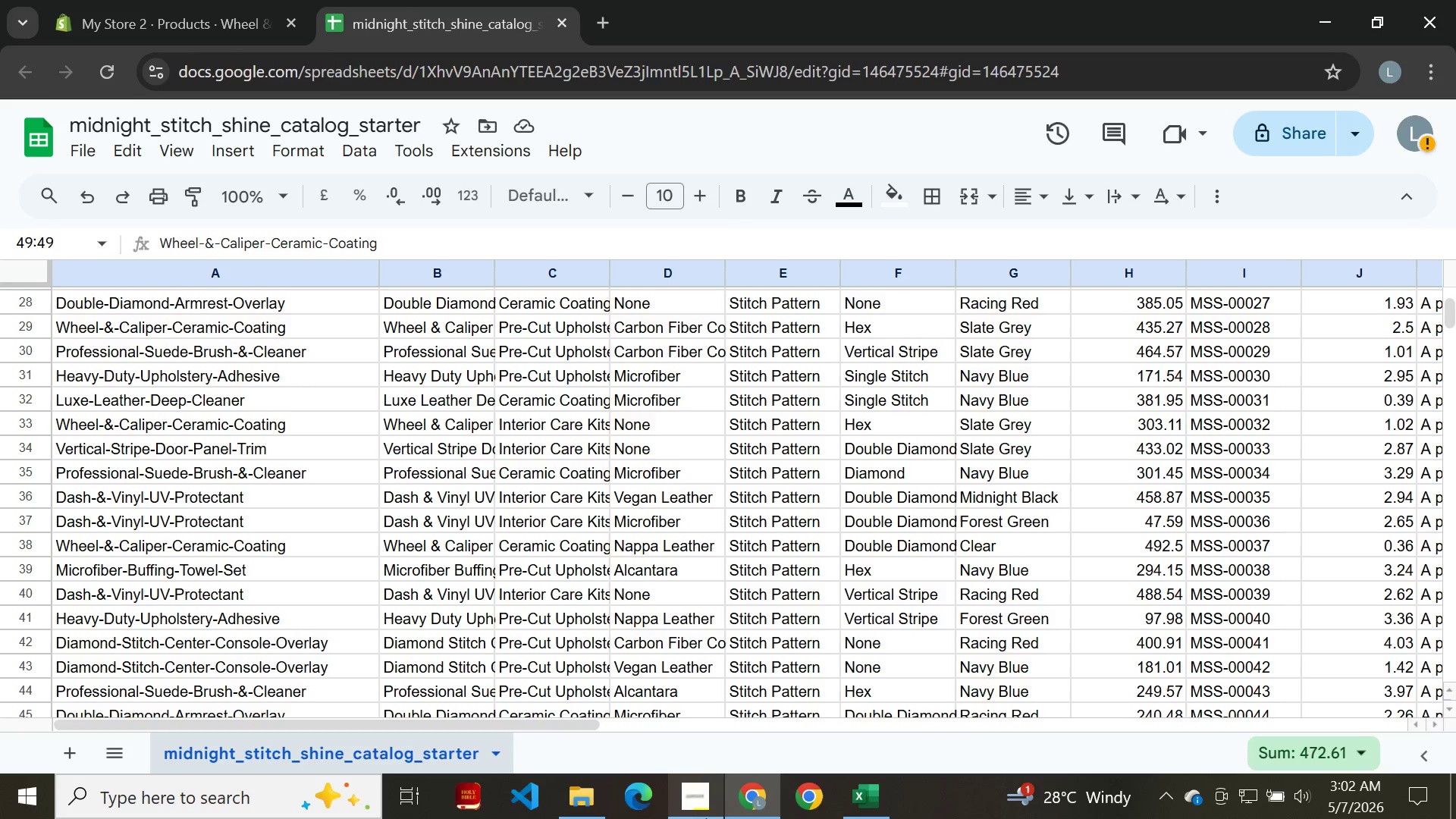 
left_click([708, 818])